 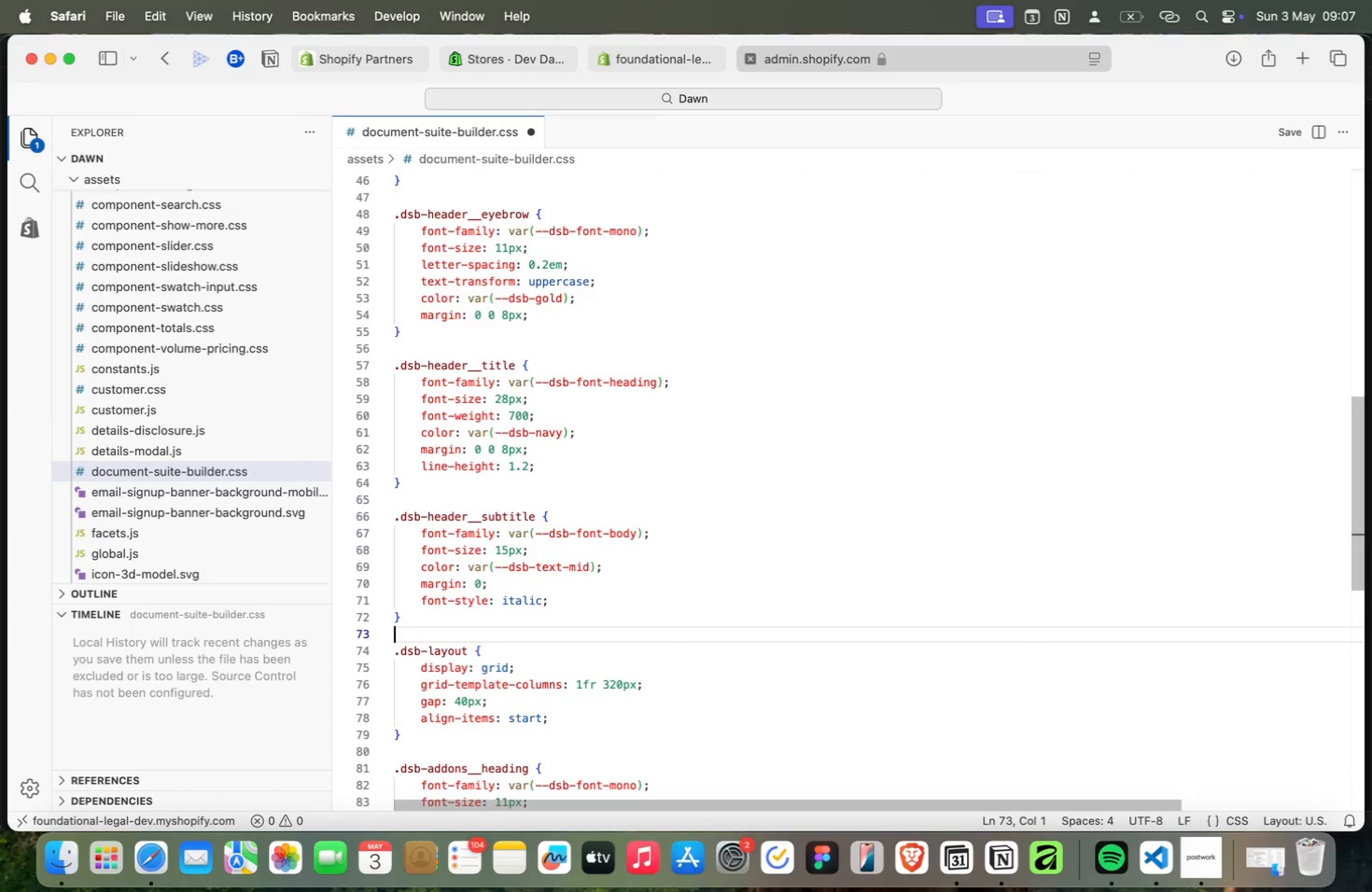 
key(Meta+ArrowDown)
 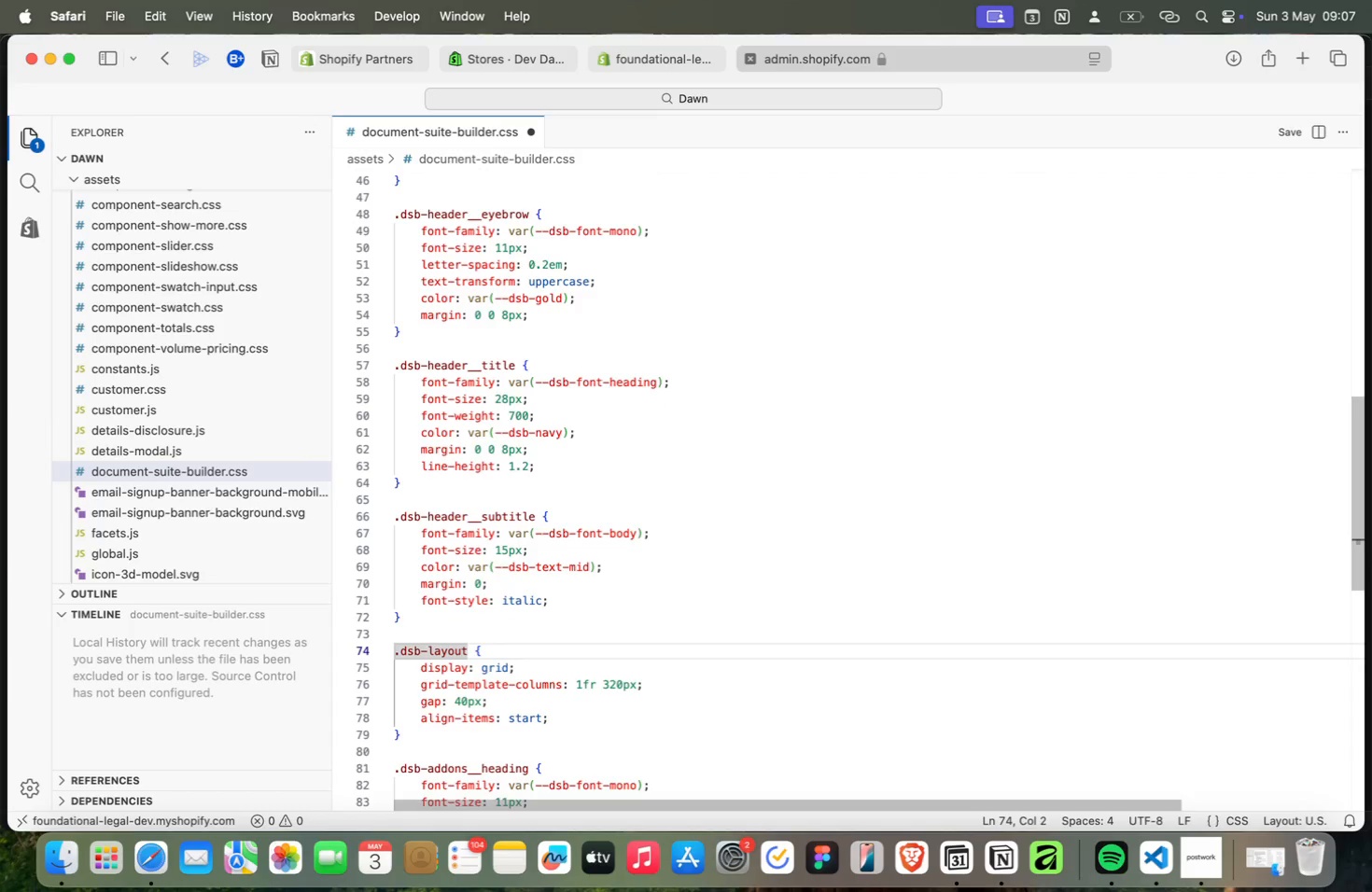 
key(Meta+ArrowDown)
 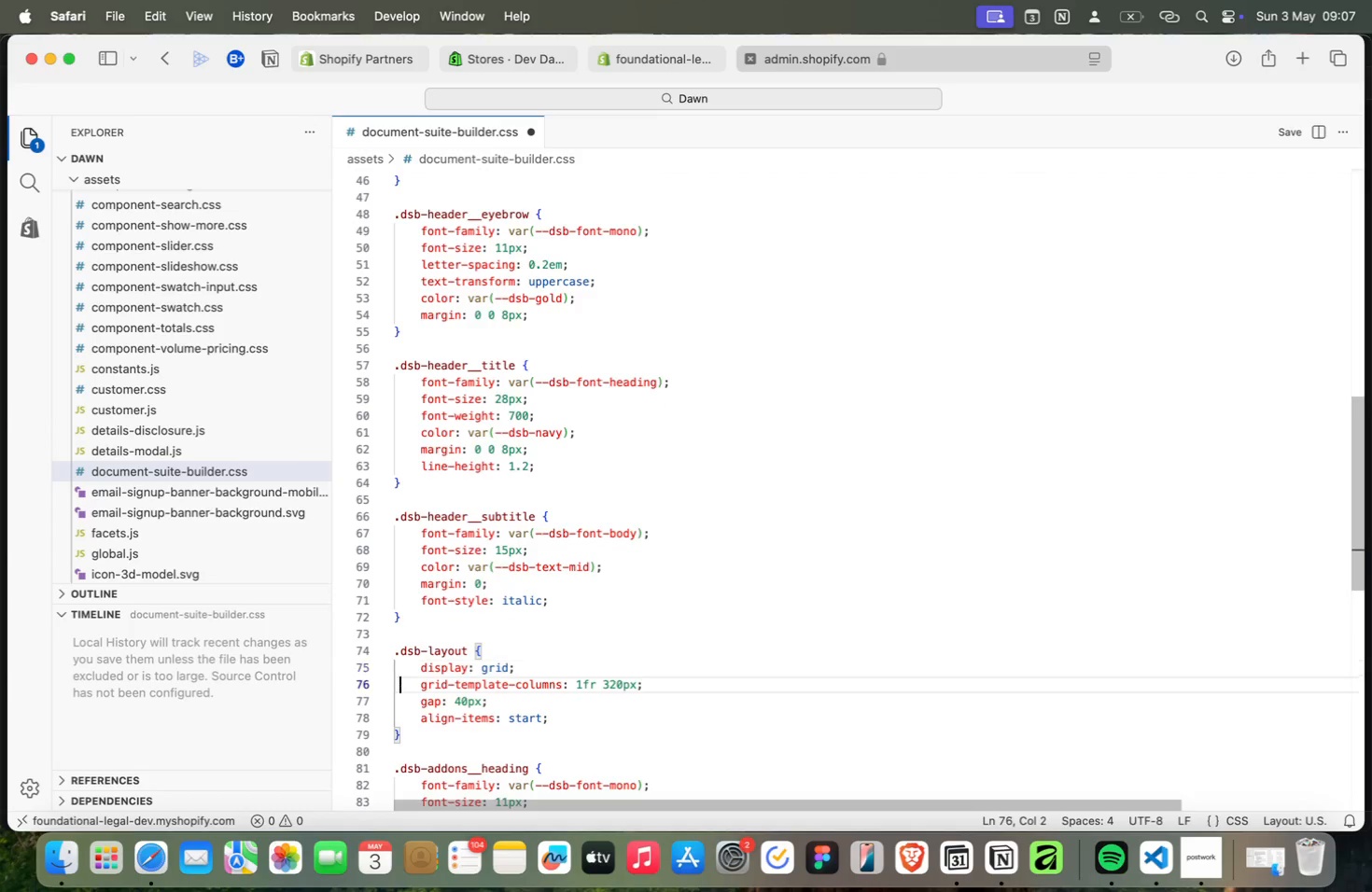 
key(Meta+ArrowDown)
 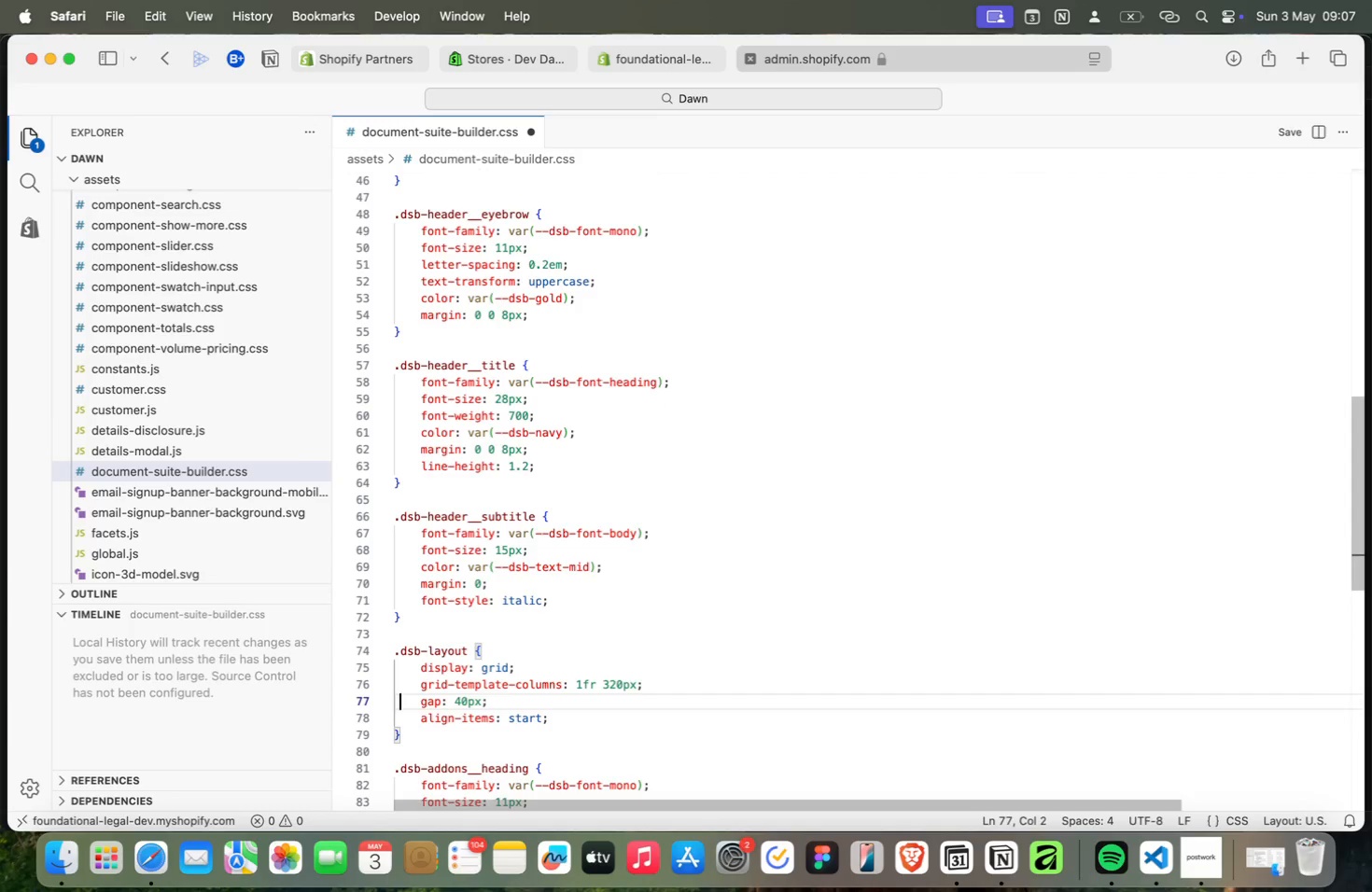 
key(Meta+ArrowDown)
 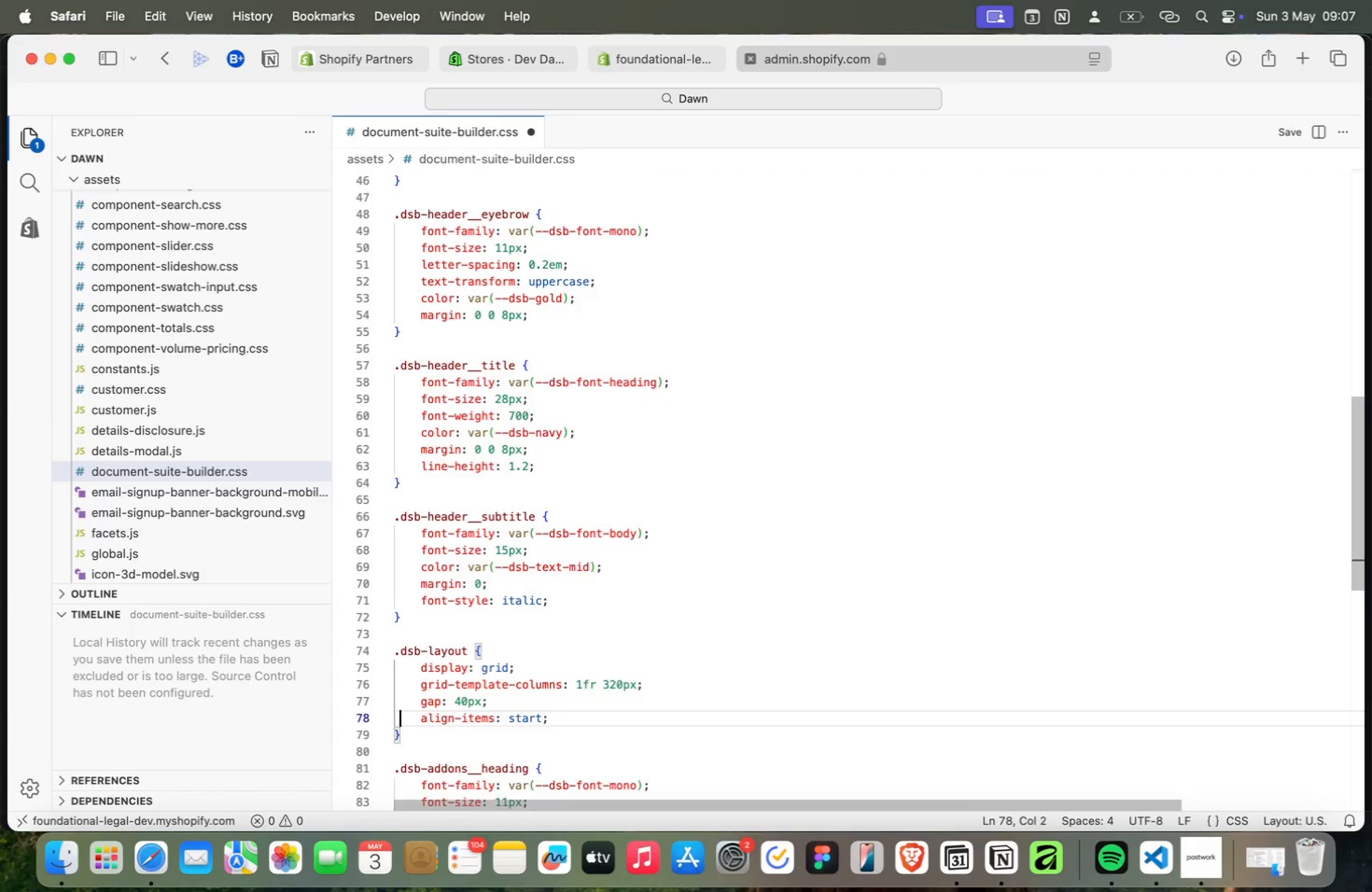 
key(Meta+ArrowDown)
 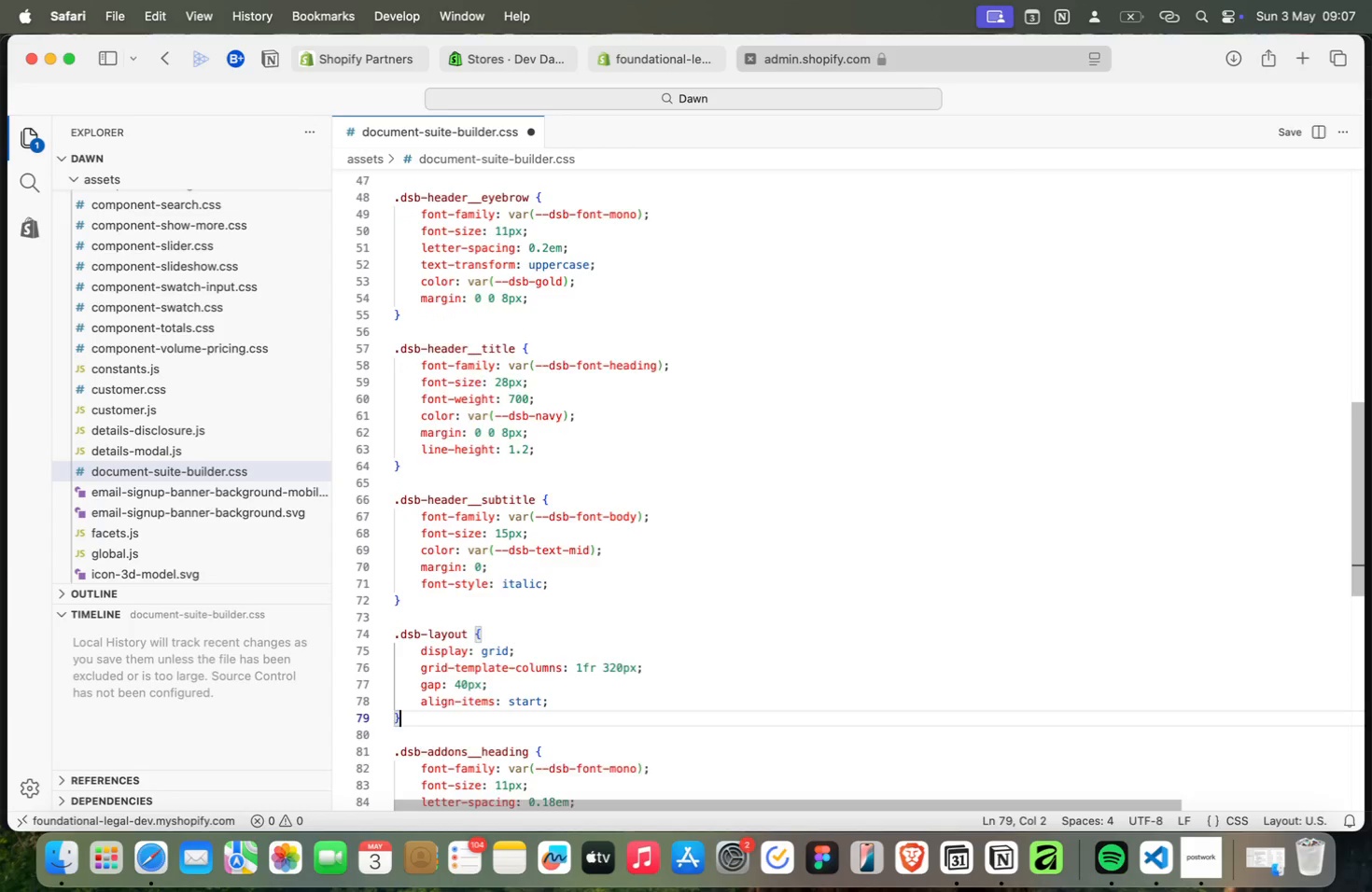 
key(Meta+ArrowDown)
 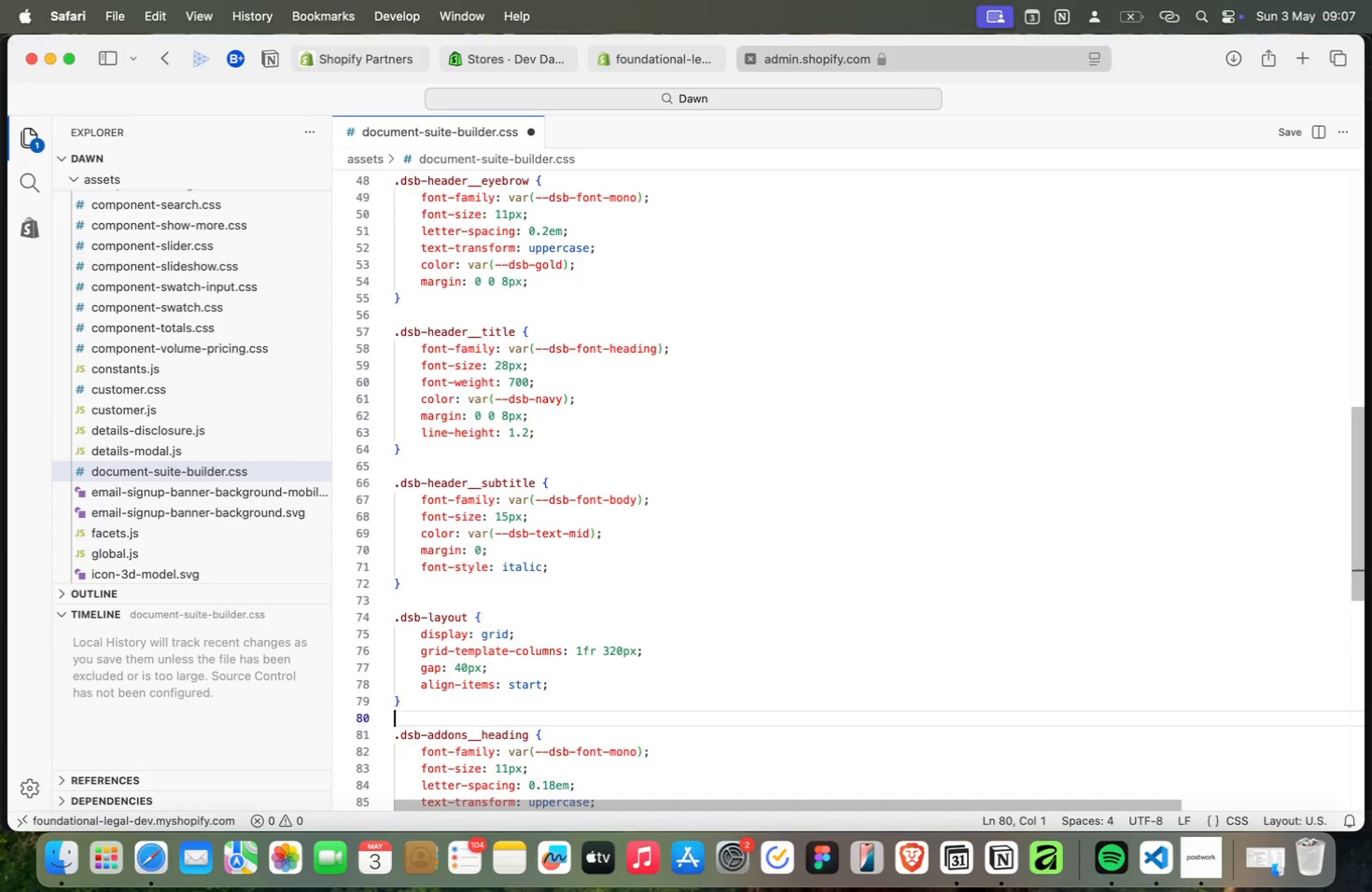 
key(Meta+ArrowDown)
 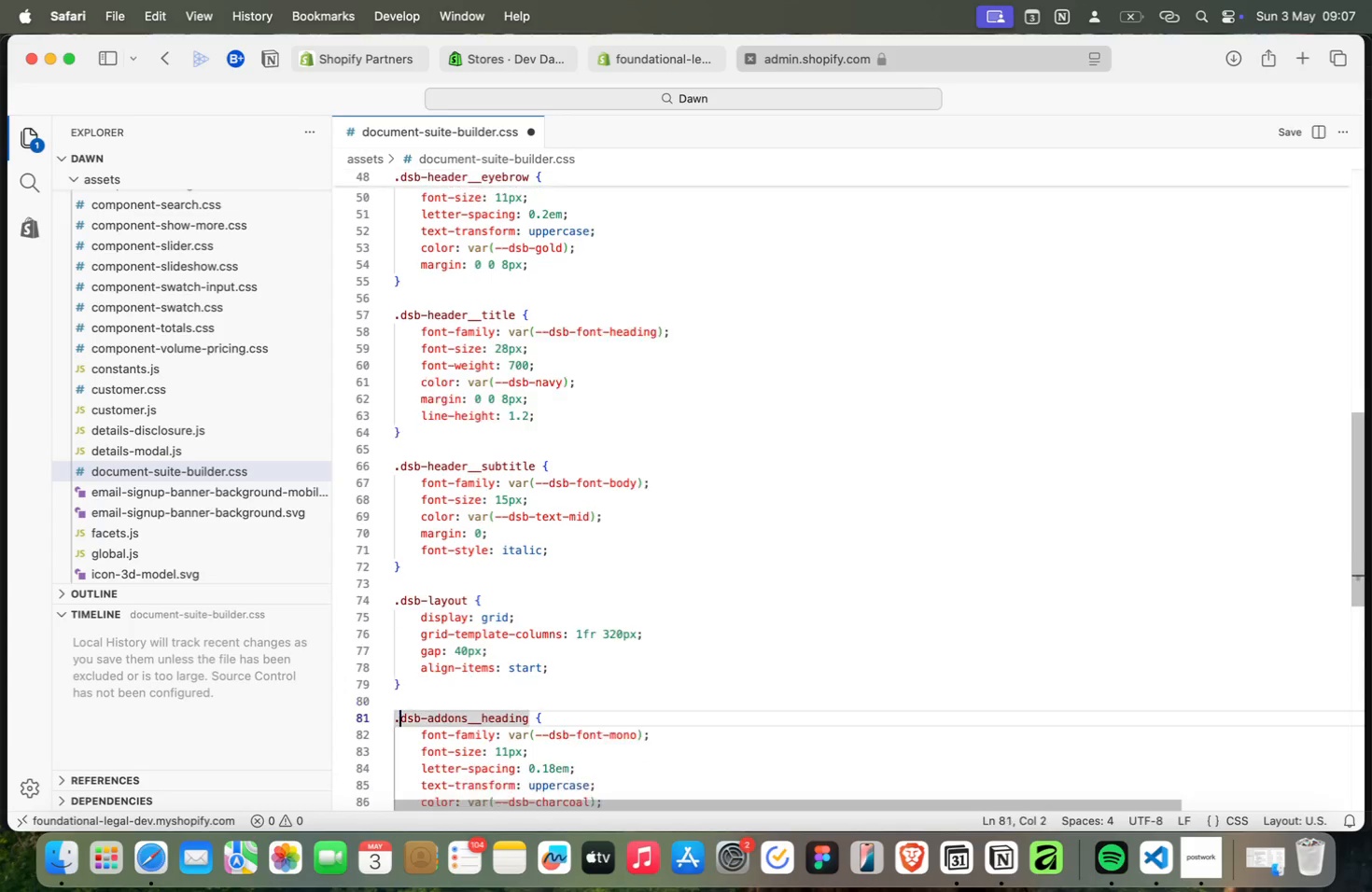 
key(Meta+ArrowDown)
 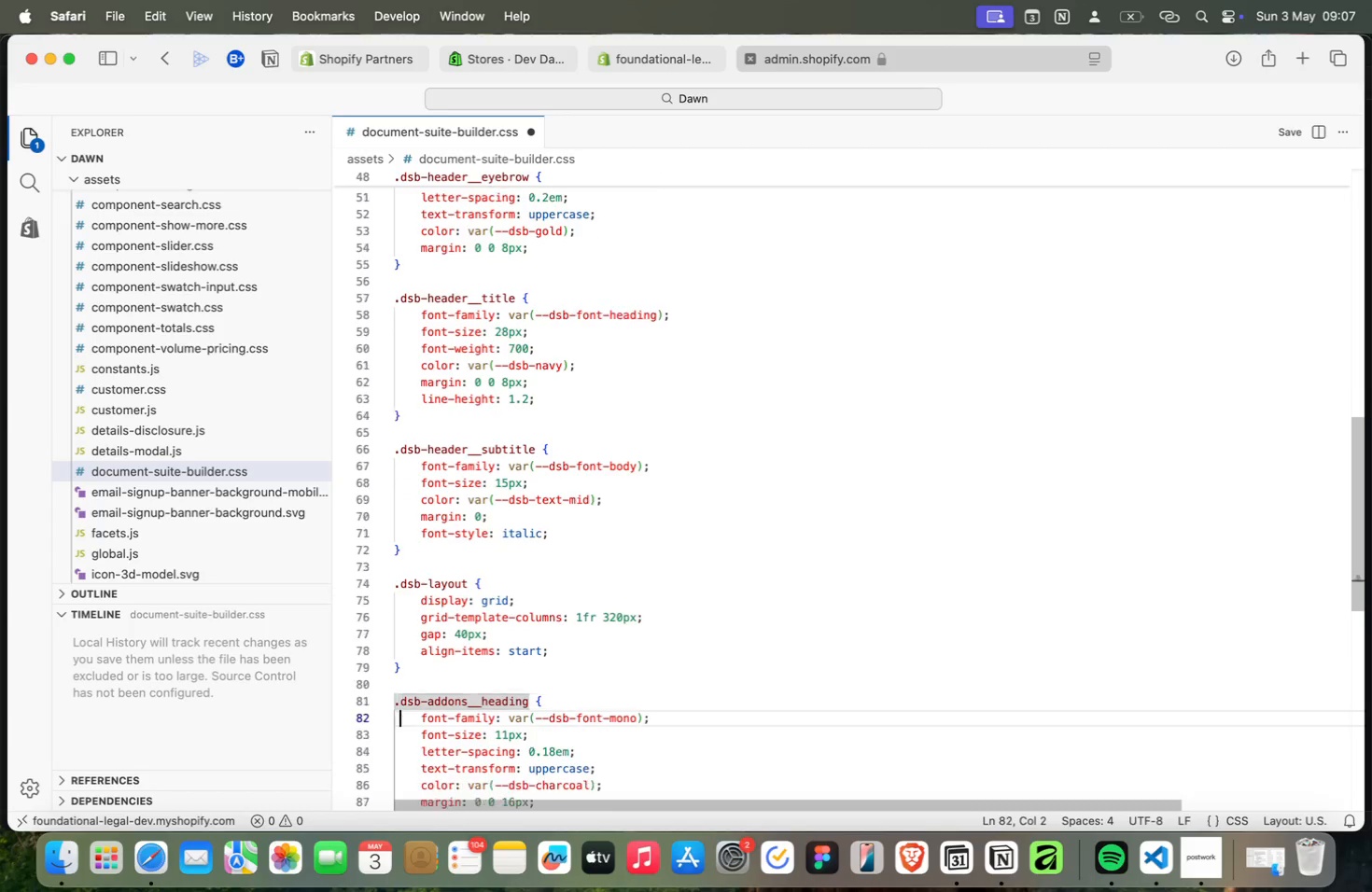 
key(Meta+ArrowDown)
 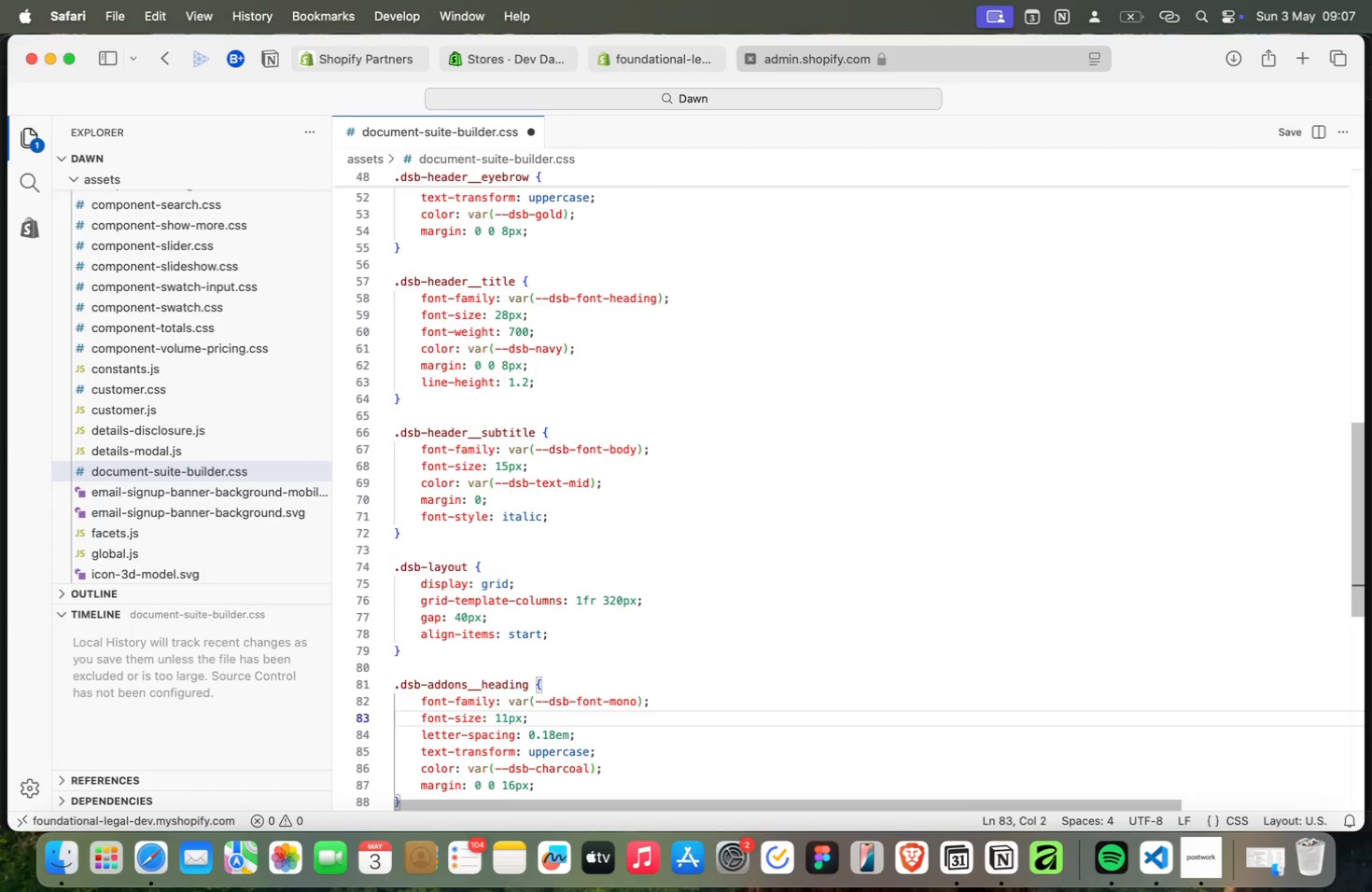 
hold_key(key=ArrowDown, duration=0.42)
 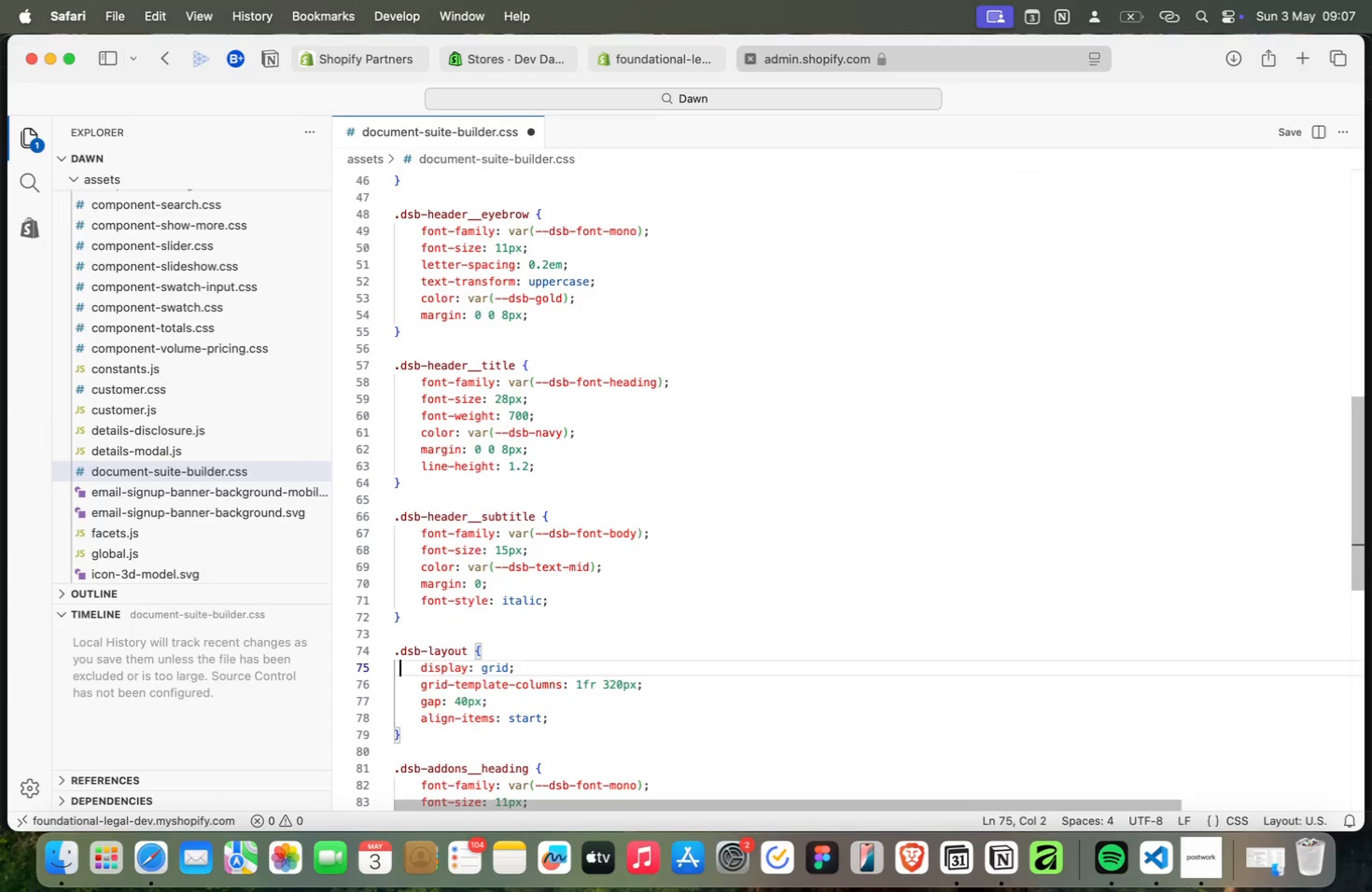 
key(Meta+ArrowDown)
 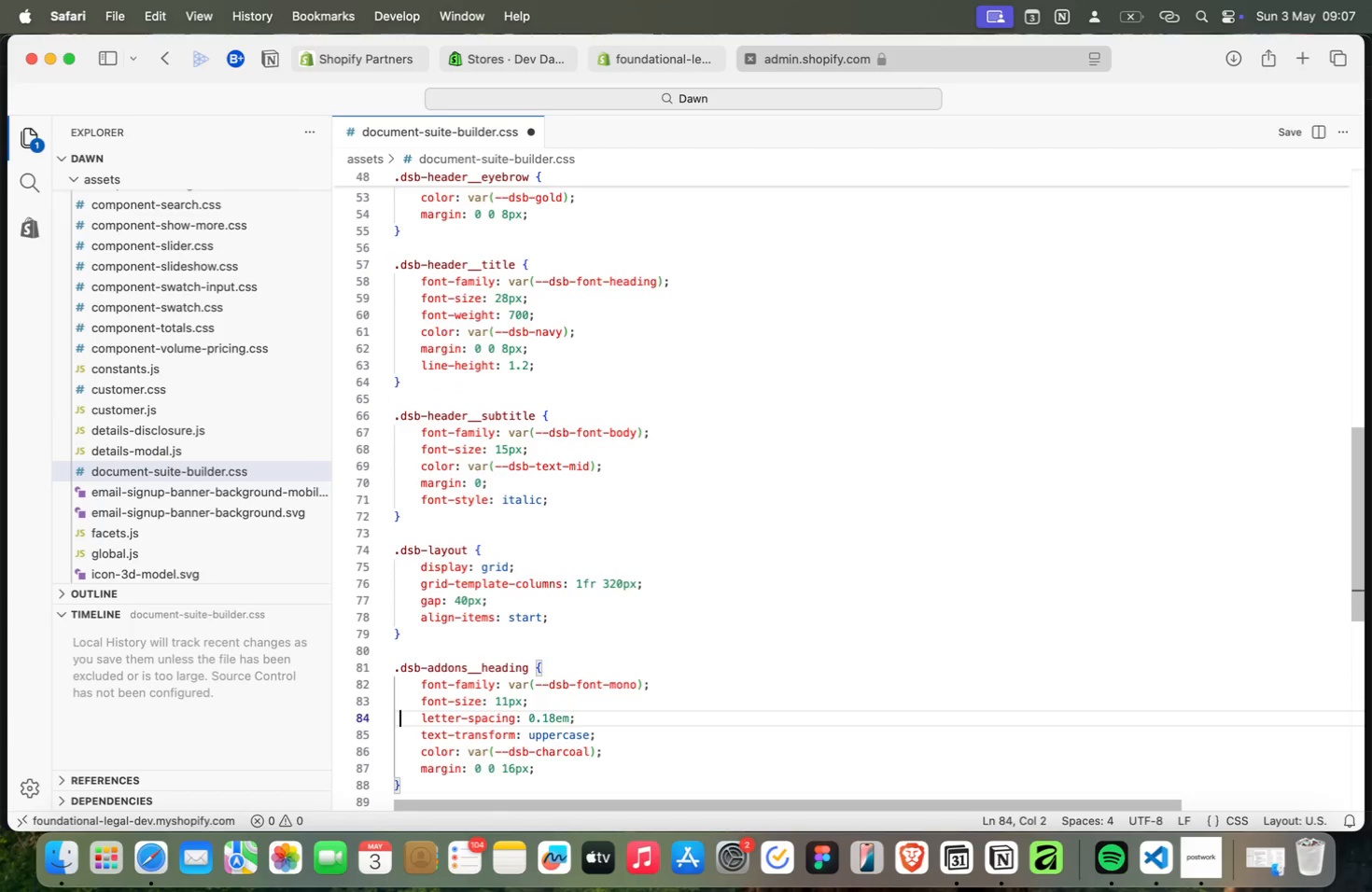 
wait(5.72)
 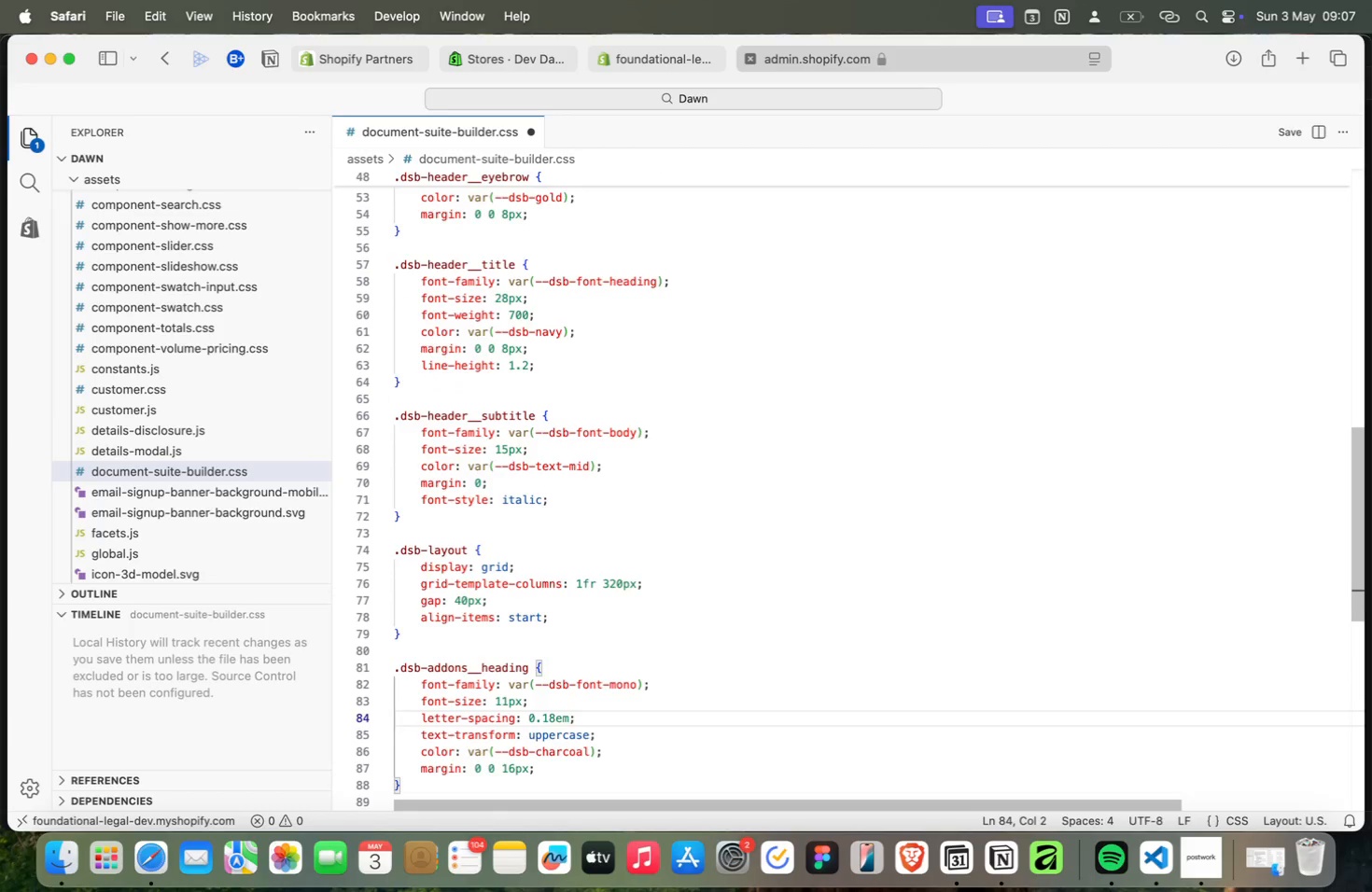 
key(Meta+ArrowDown)
 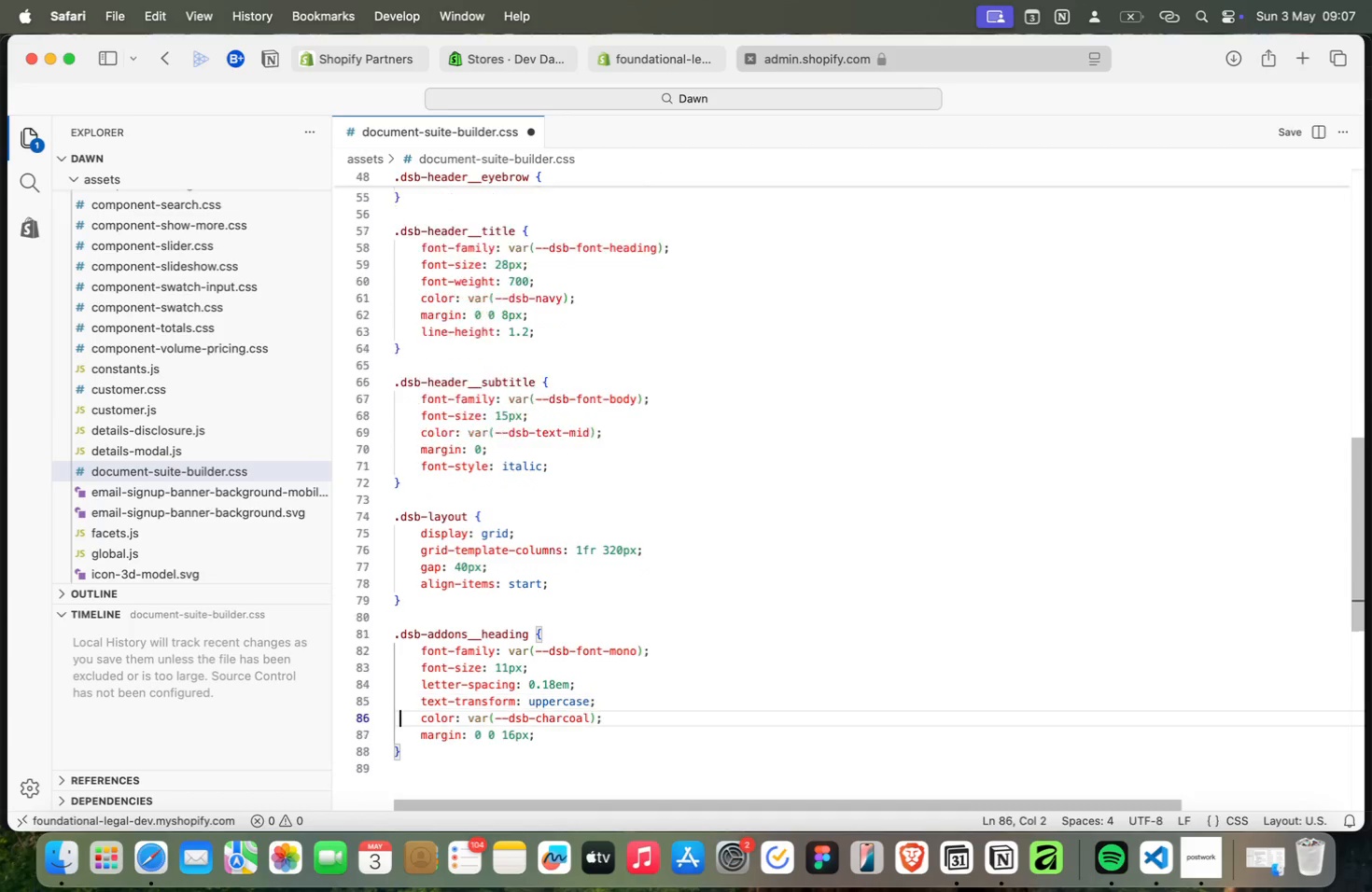 
key(Meta+ArrowDown)
 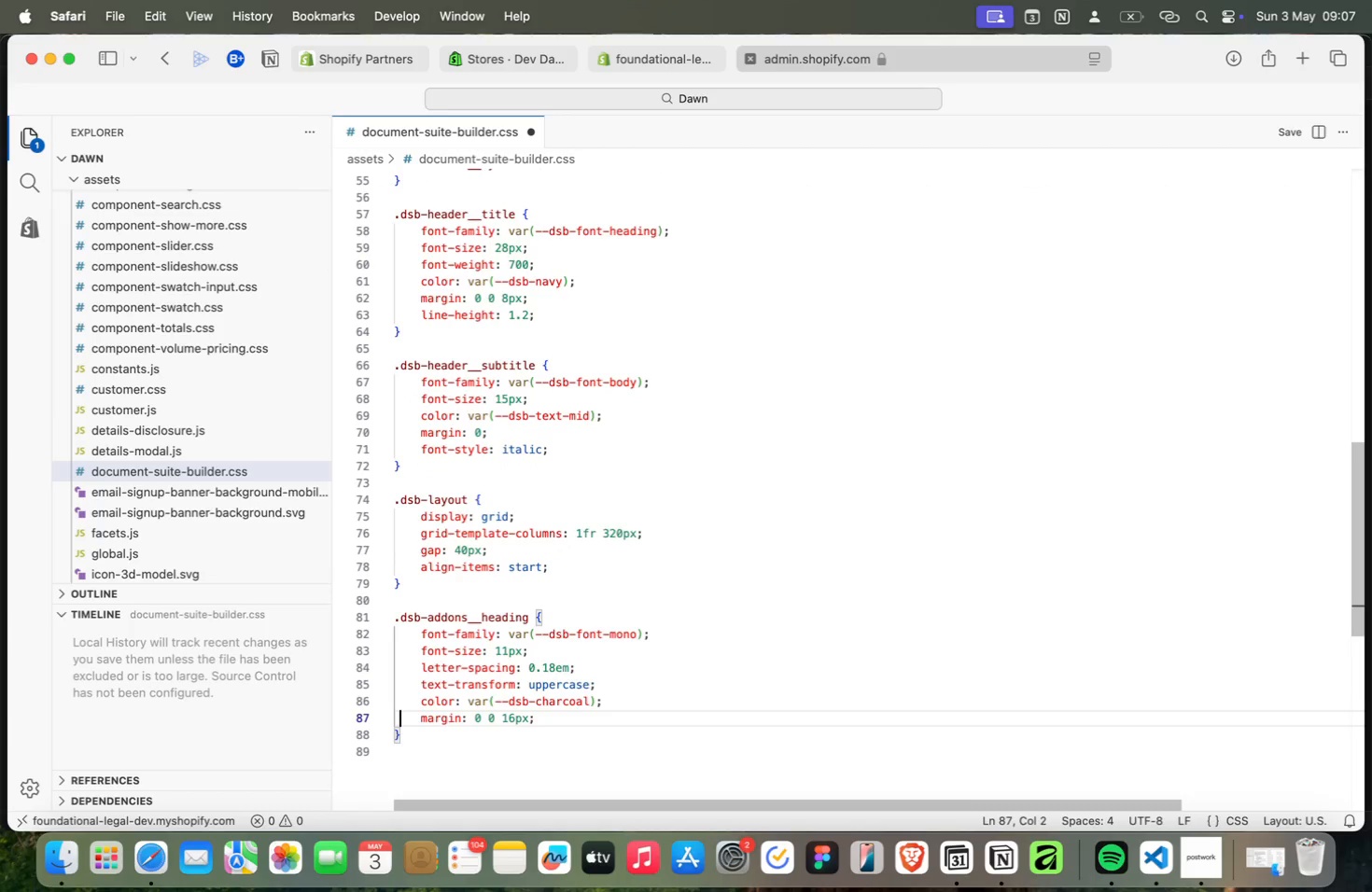 
key(Meta+ArrowDown)
 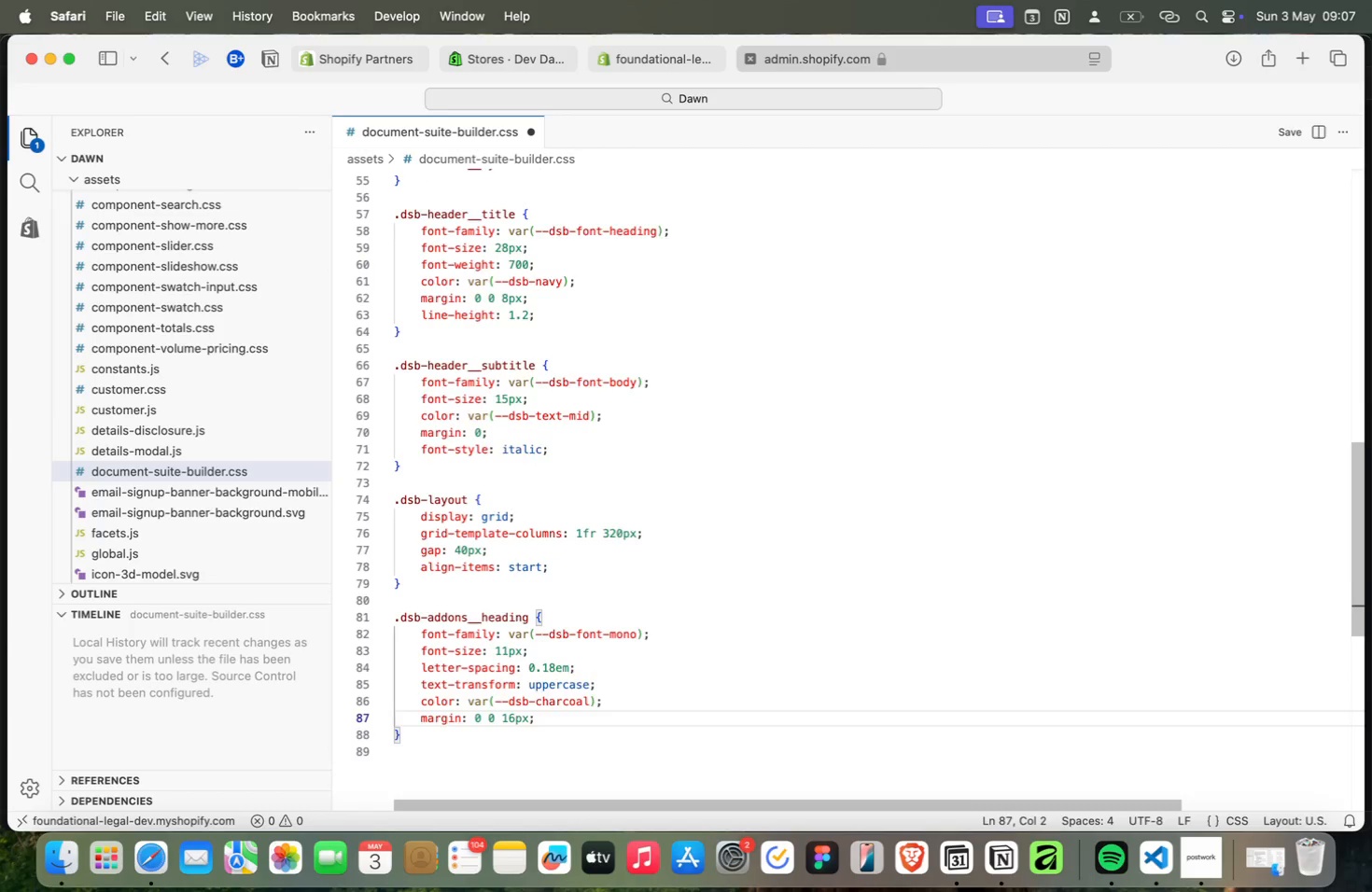 
key(Meta+ArrowDown)
 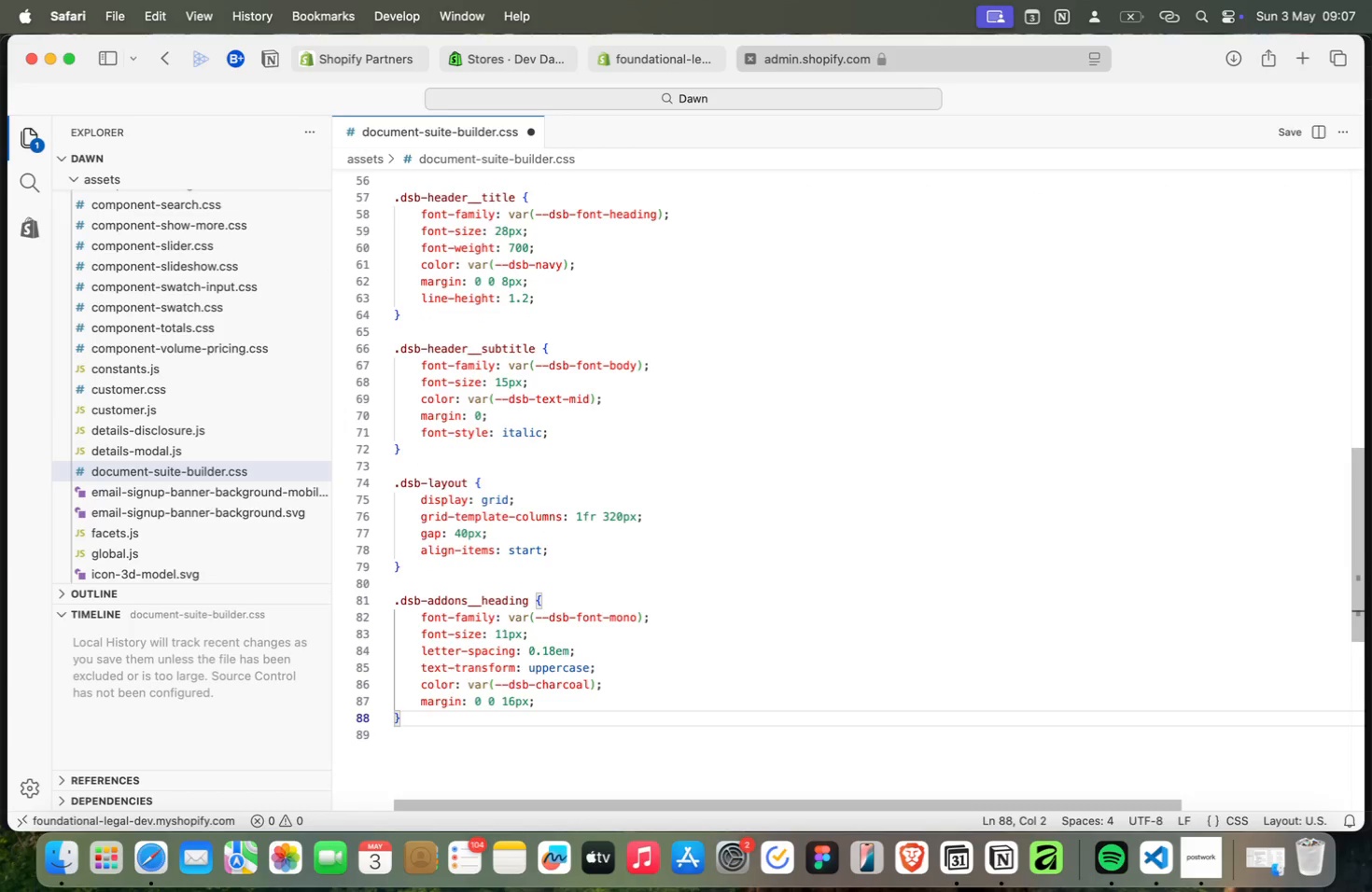 
key(Meta+Enter)
 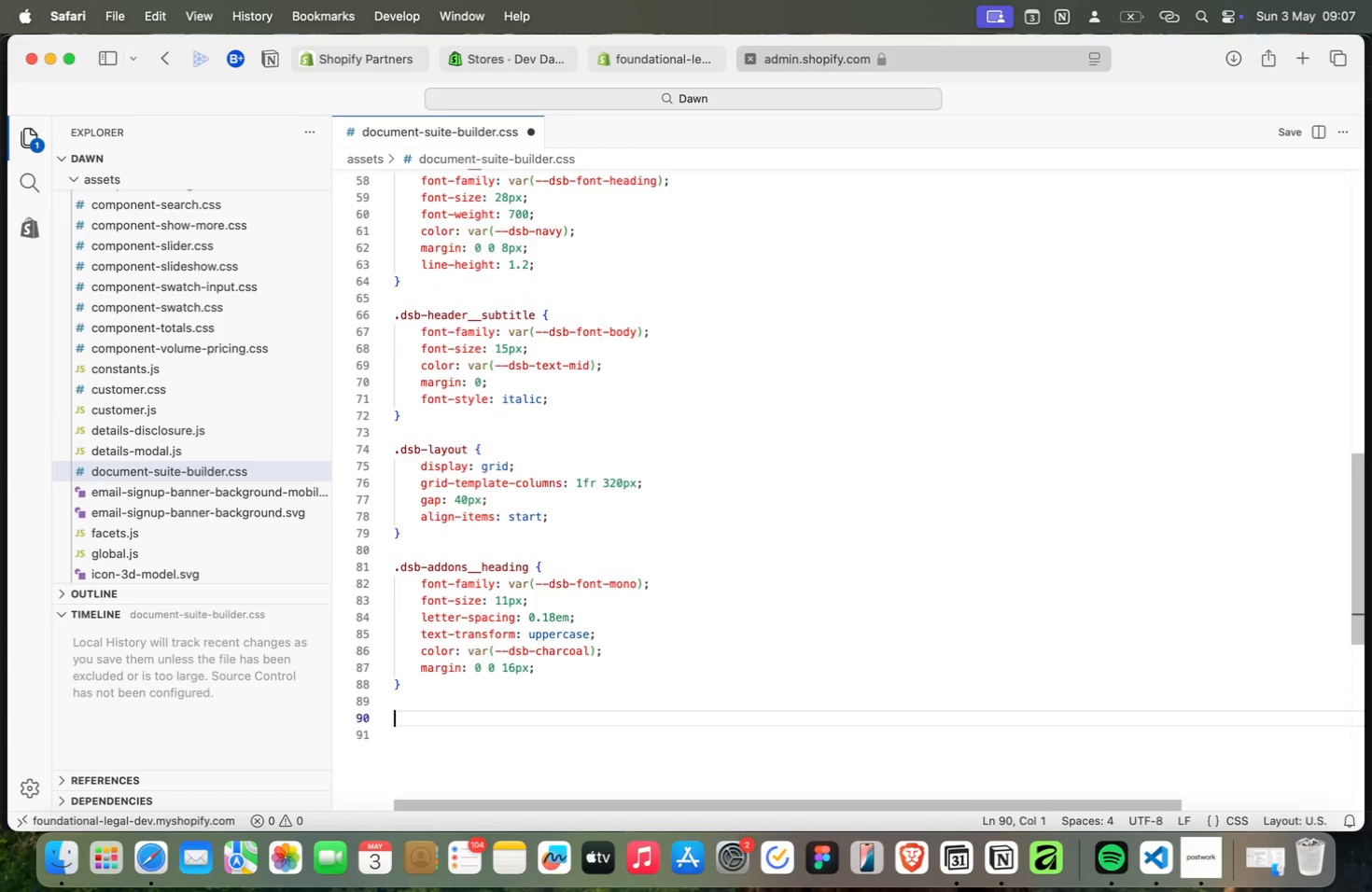 
key(Meta+Enter)
 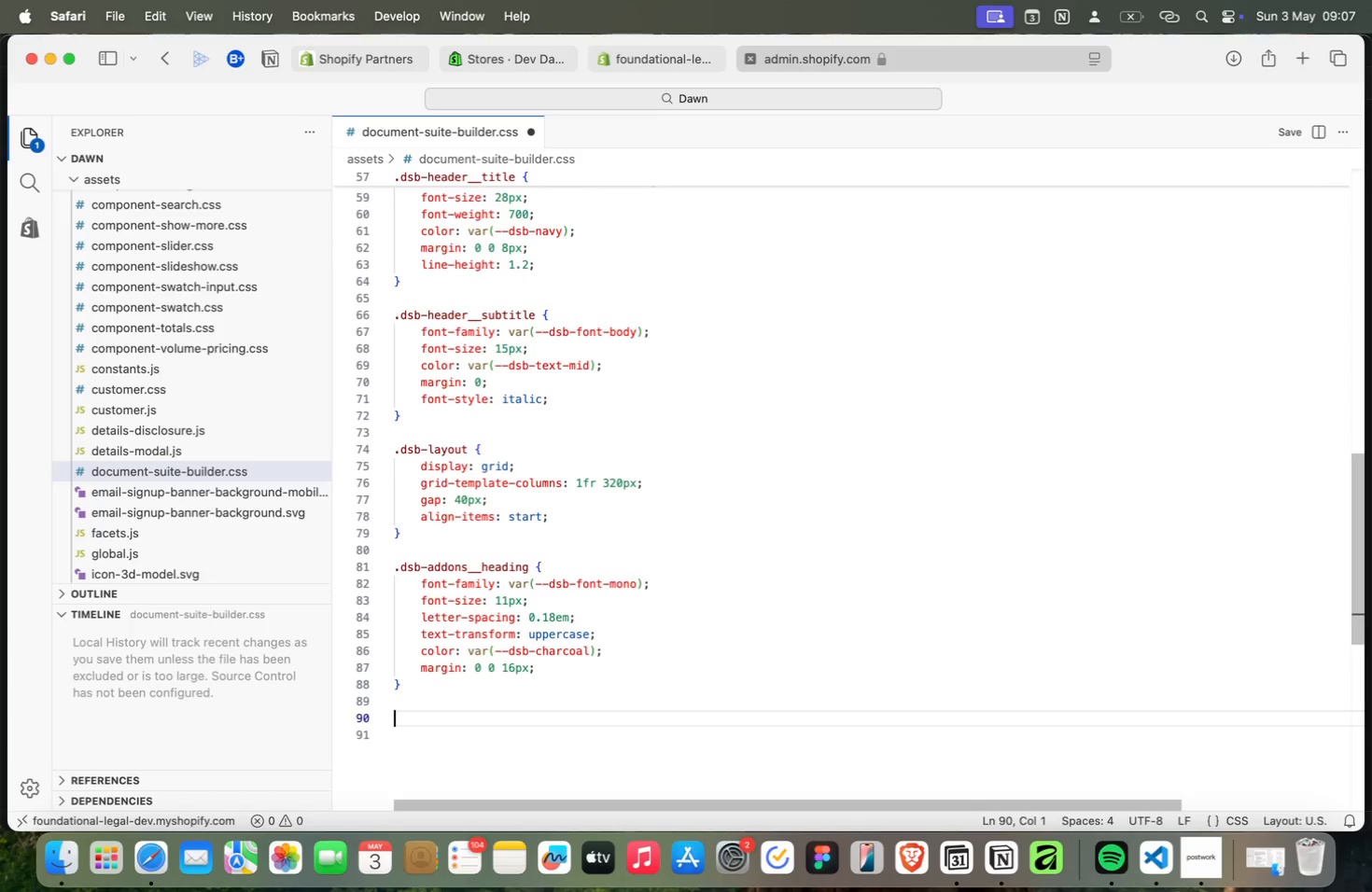 
key(Meta+ArrowUp)
 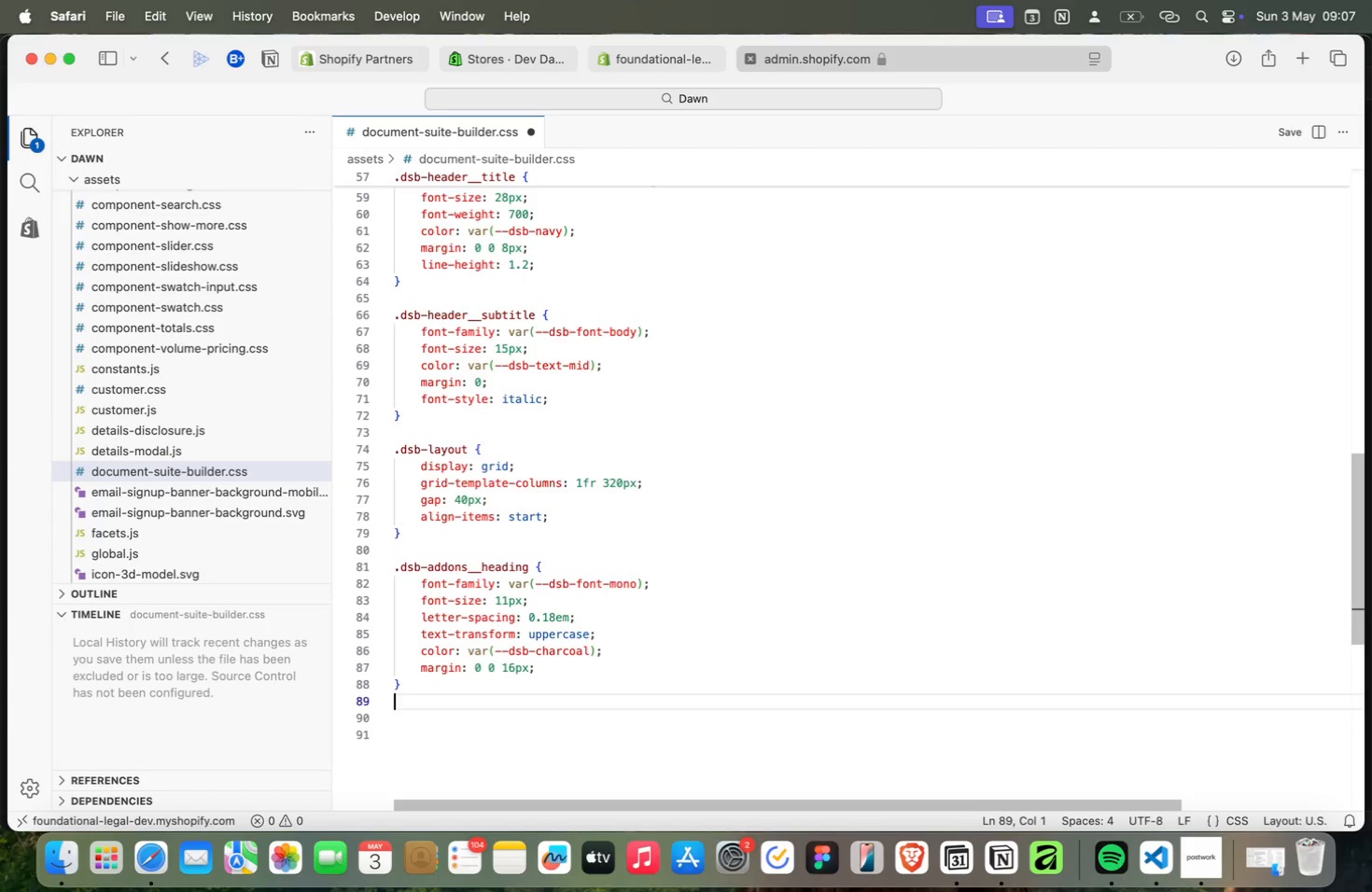 
wait(16.25)
 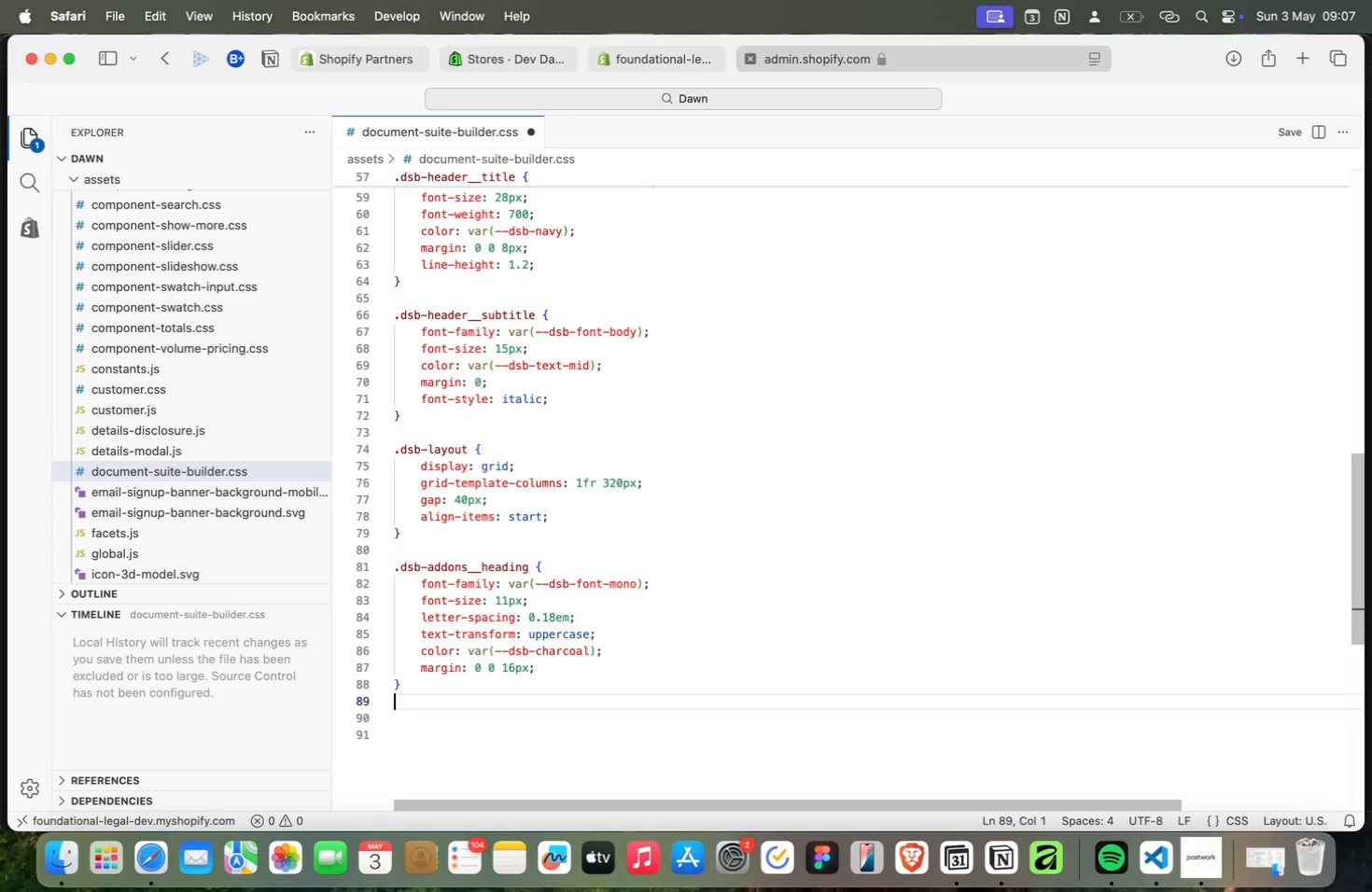 
key(Meta+Enter)